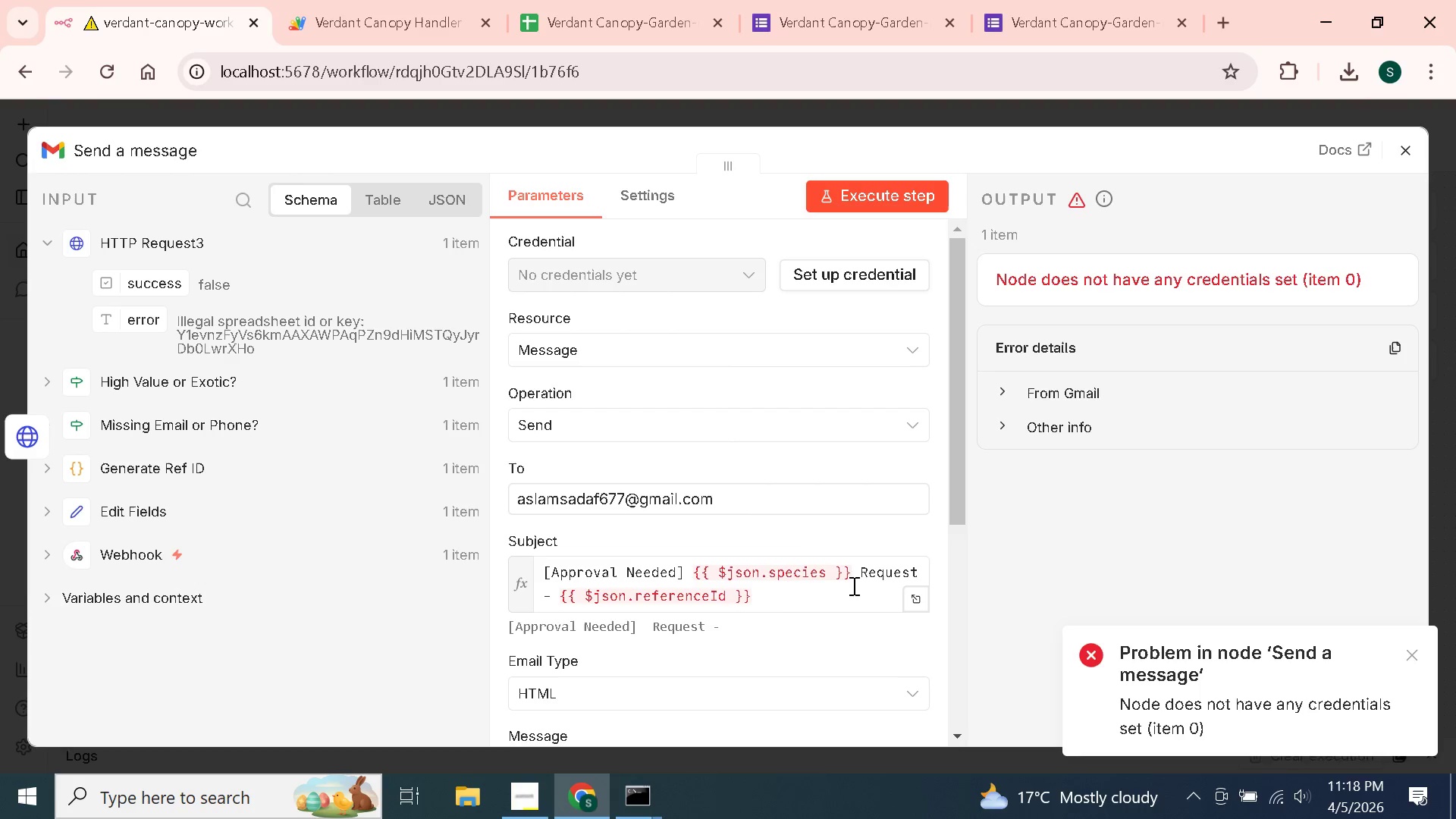 
scroll: coordinate [772, 569], scroll_direction: down, amount: 4.0
 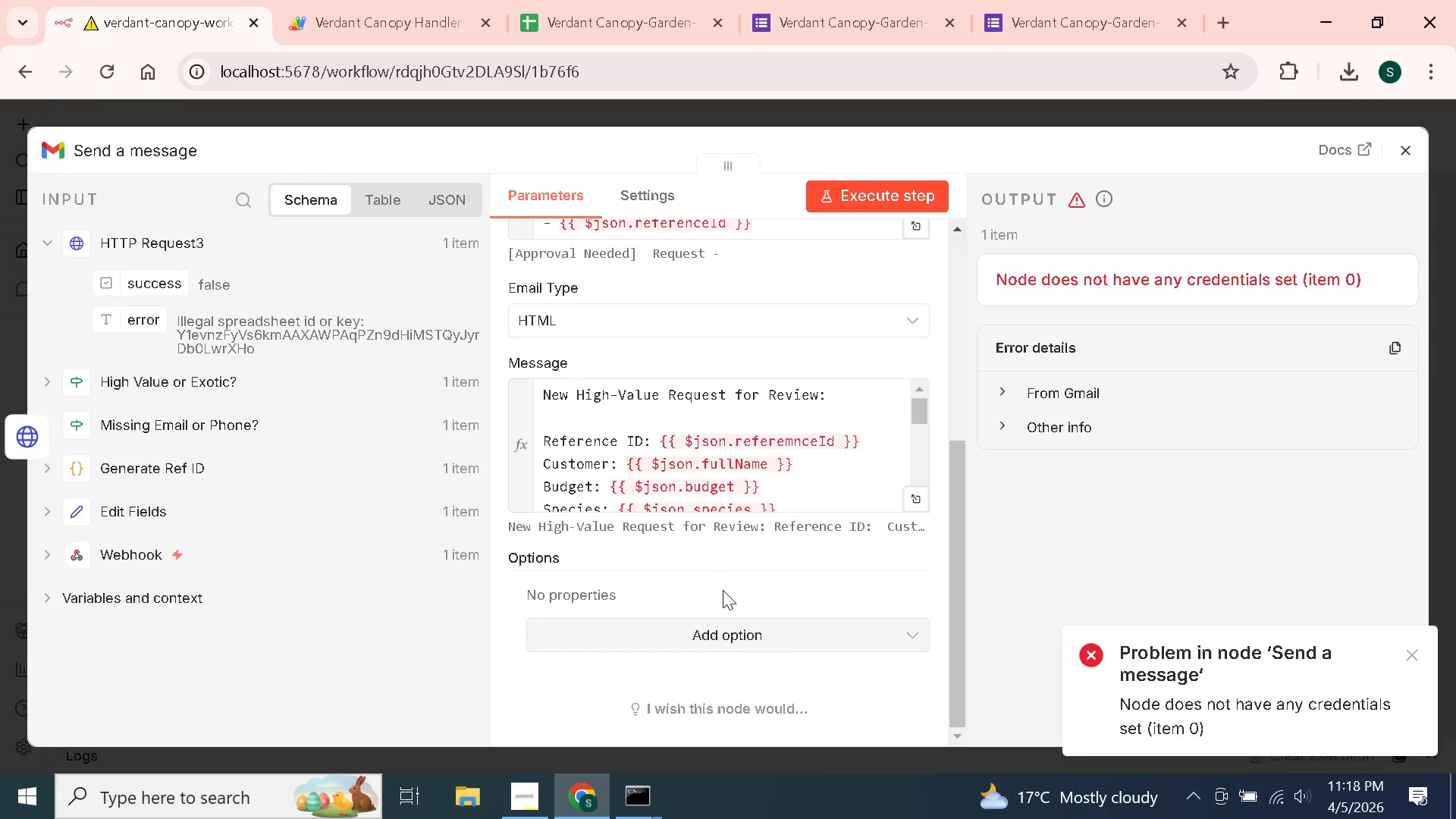 
scroll: coordinate [723, 590], scroll_direction: up, amount: 2.0
 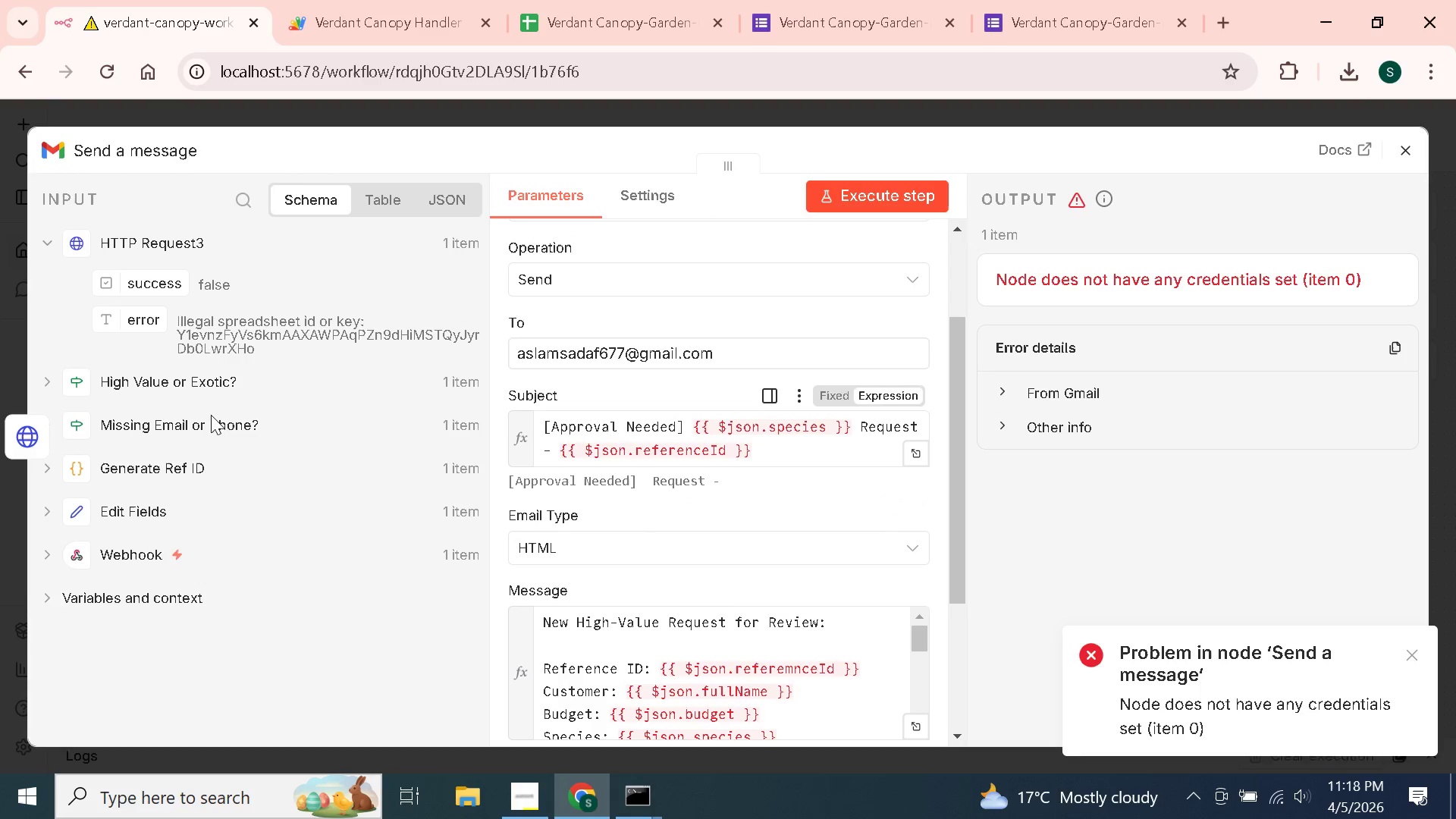 
wait(8.39)
 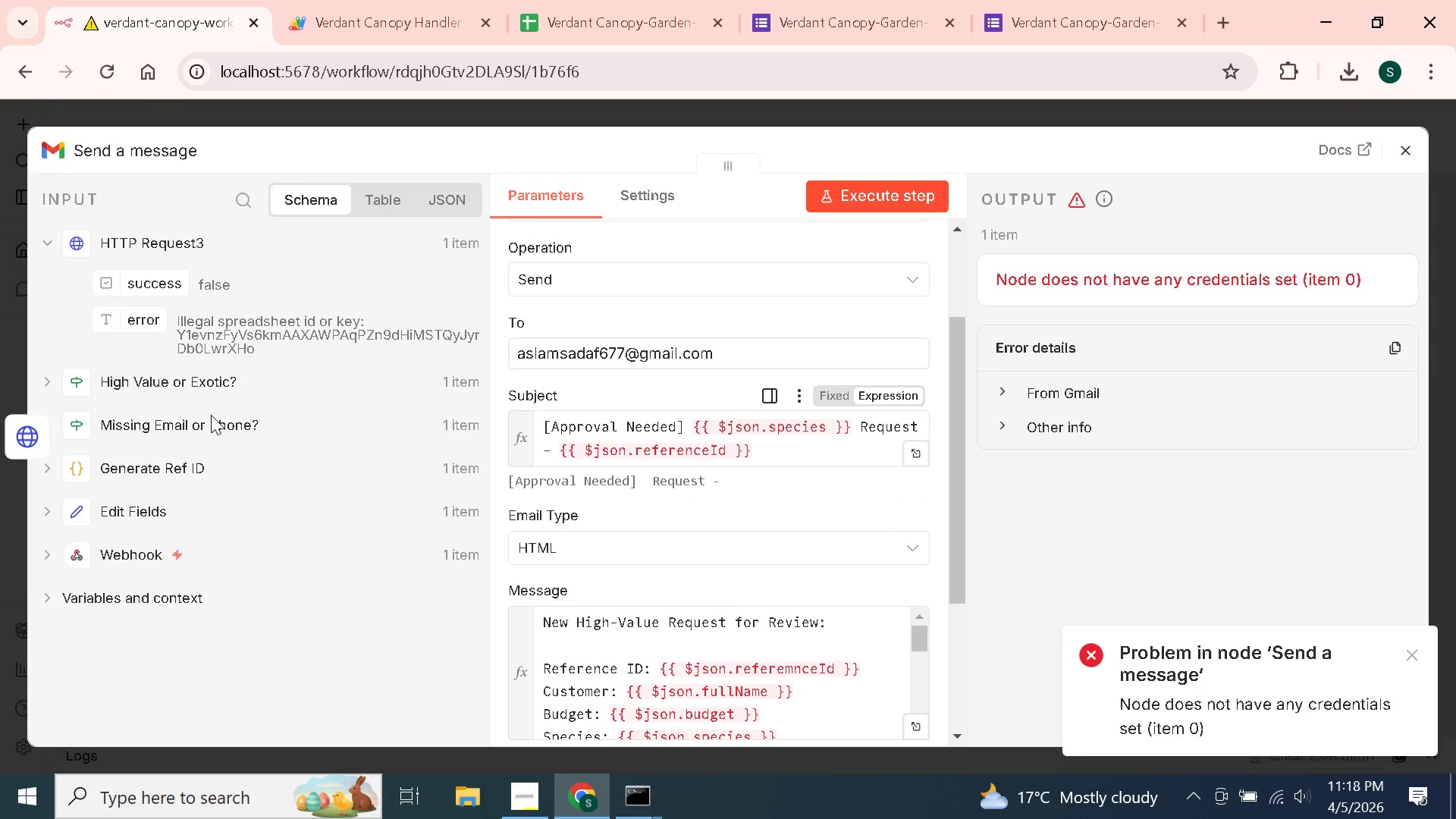 
scroll: coordinate [296, 312], scroll_direction: up, amount: 2.0
 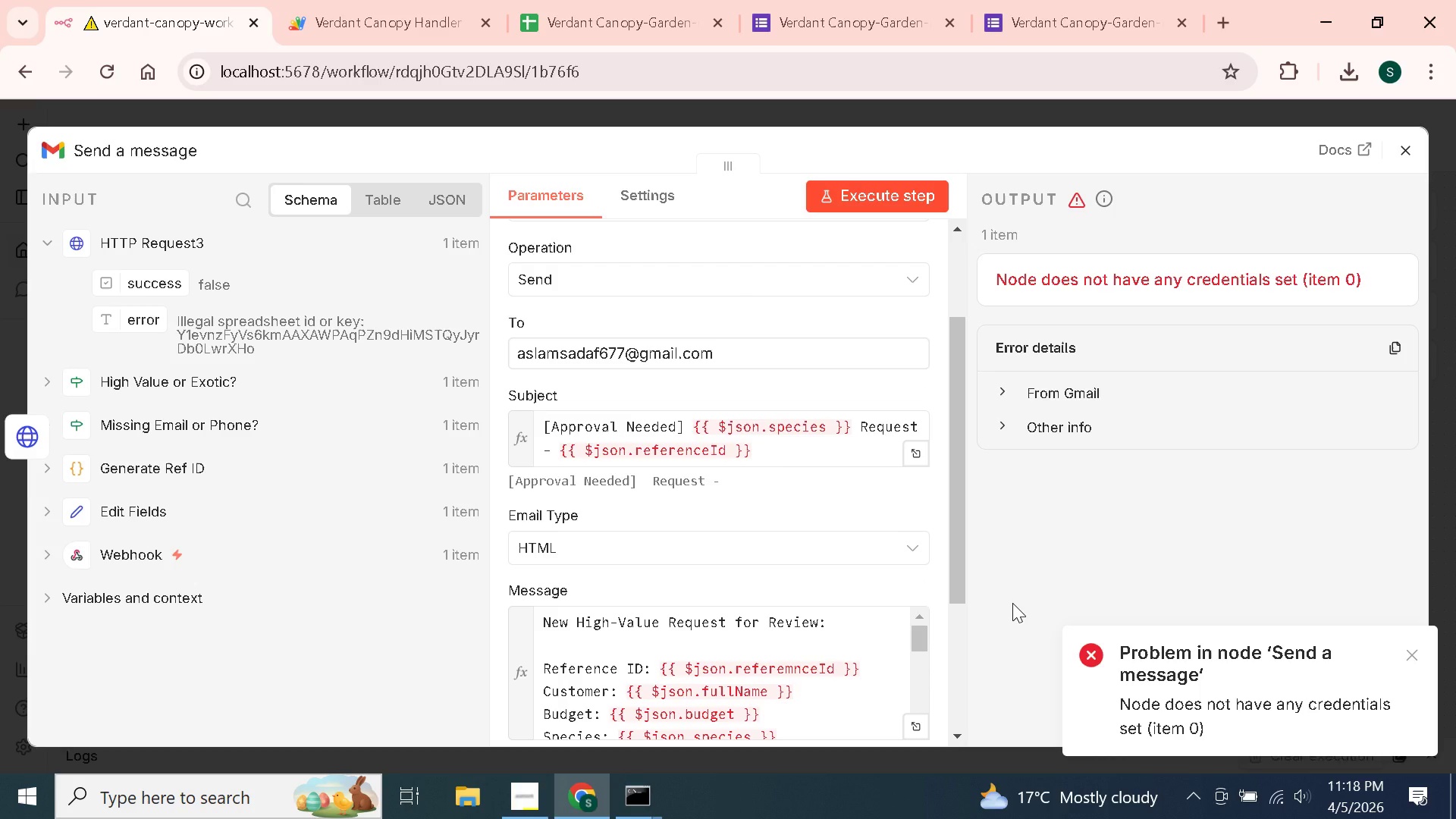 
wait(13.64)
 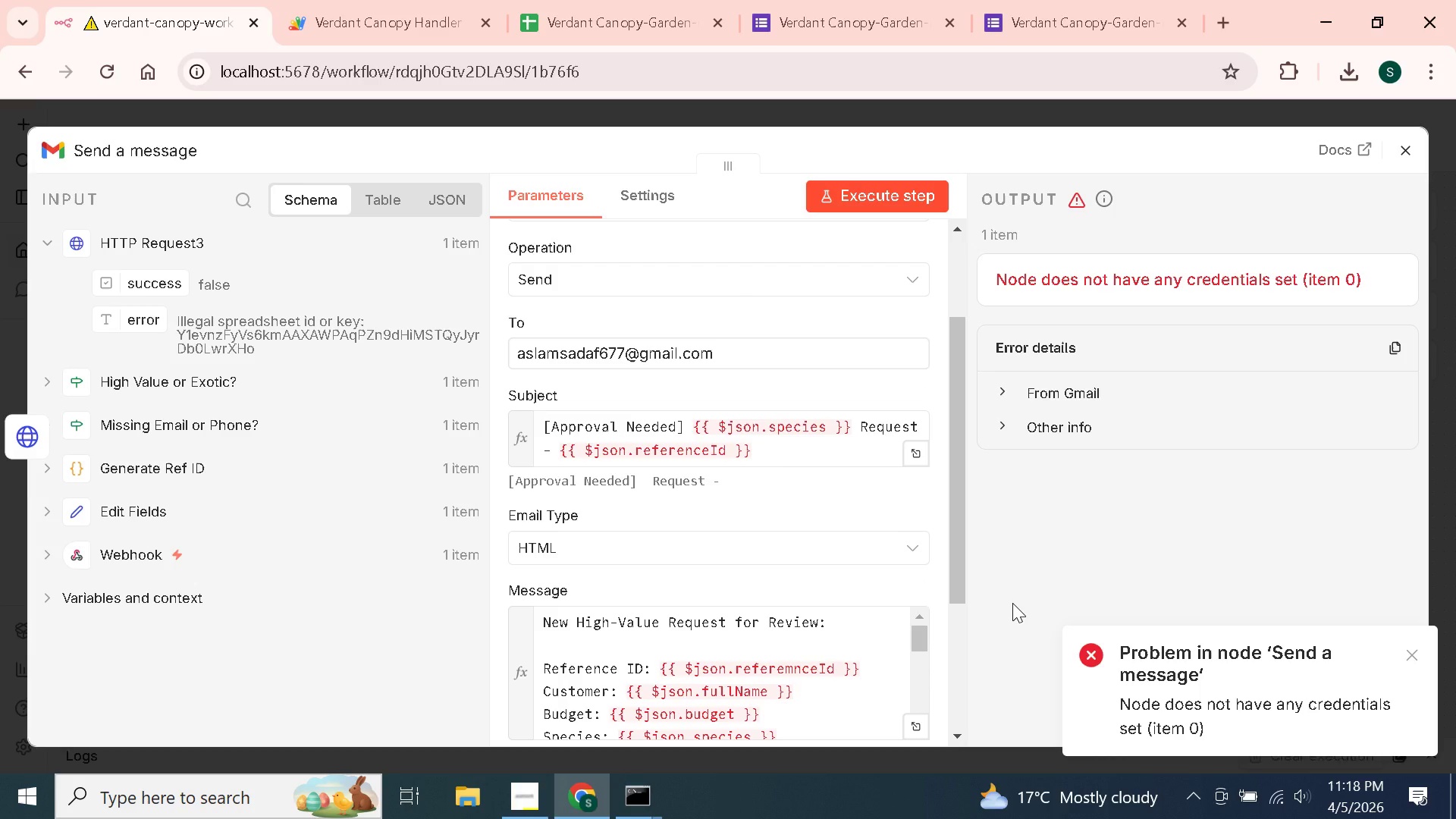 
scroll: coordinate [173, 488], scroll_direction: down, amount: 3.0
 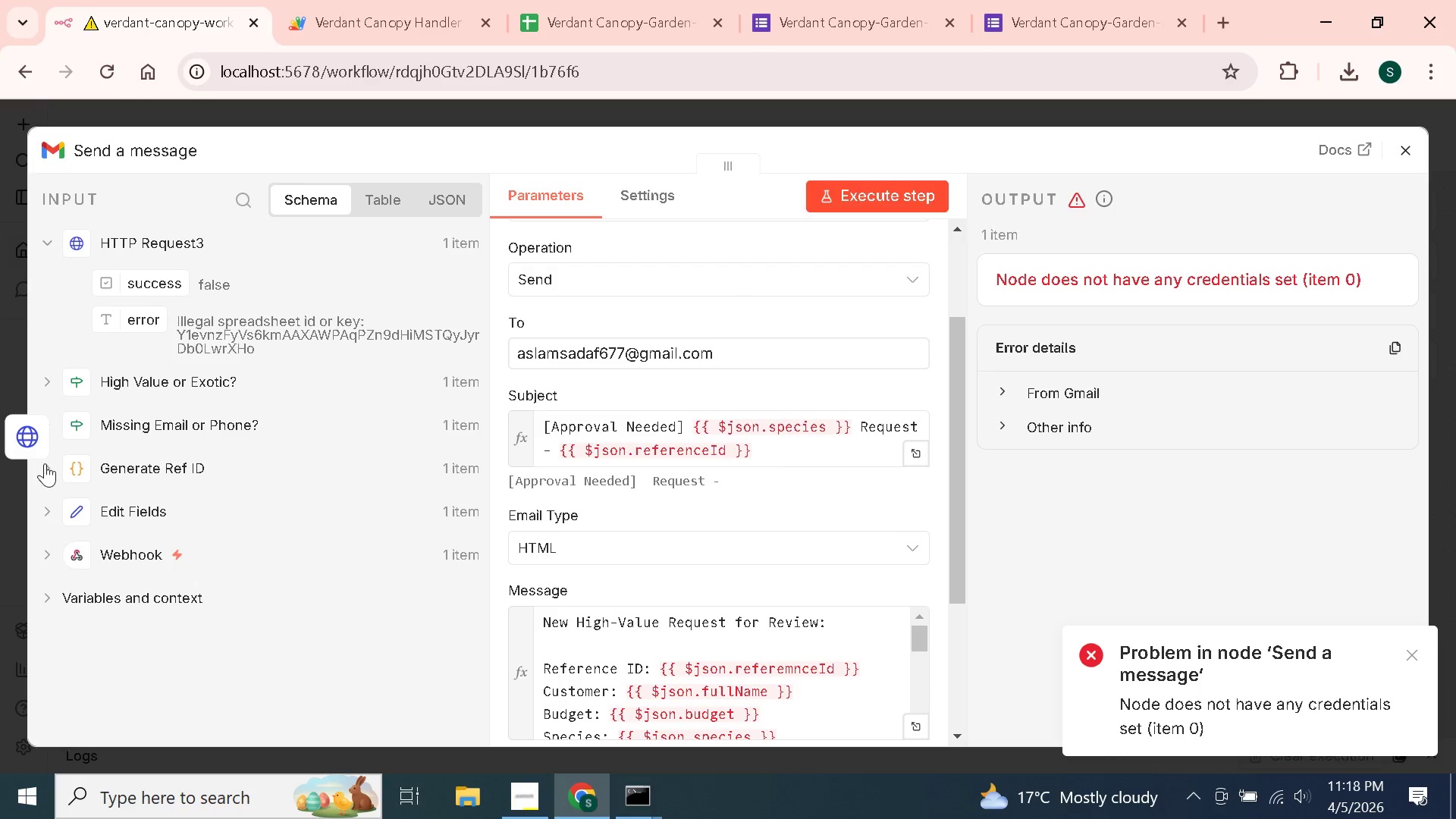 
left_click([45, 463])
 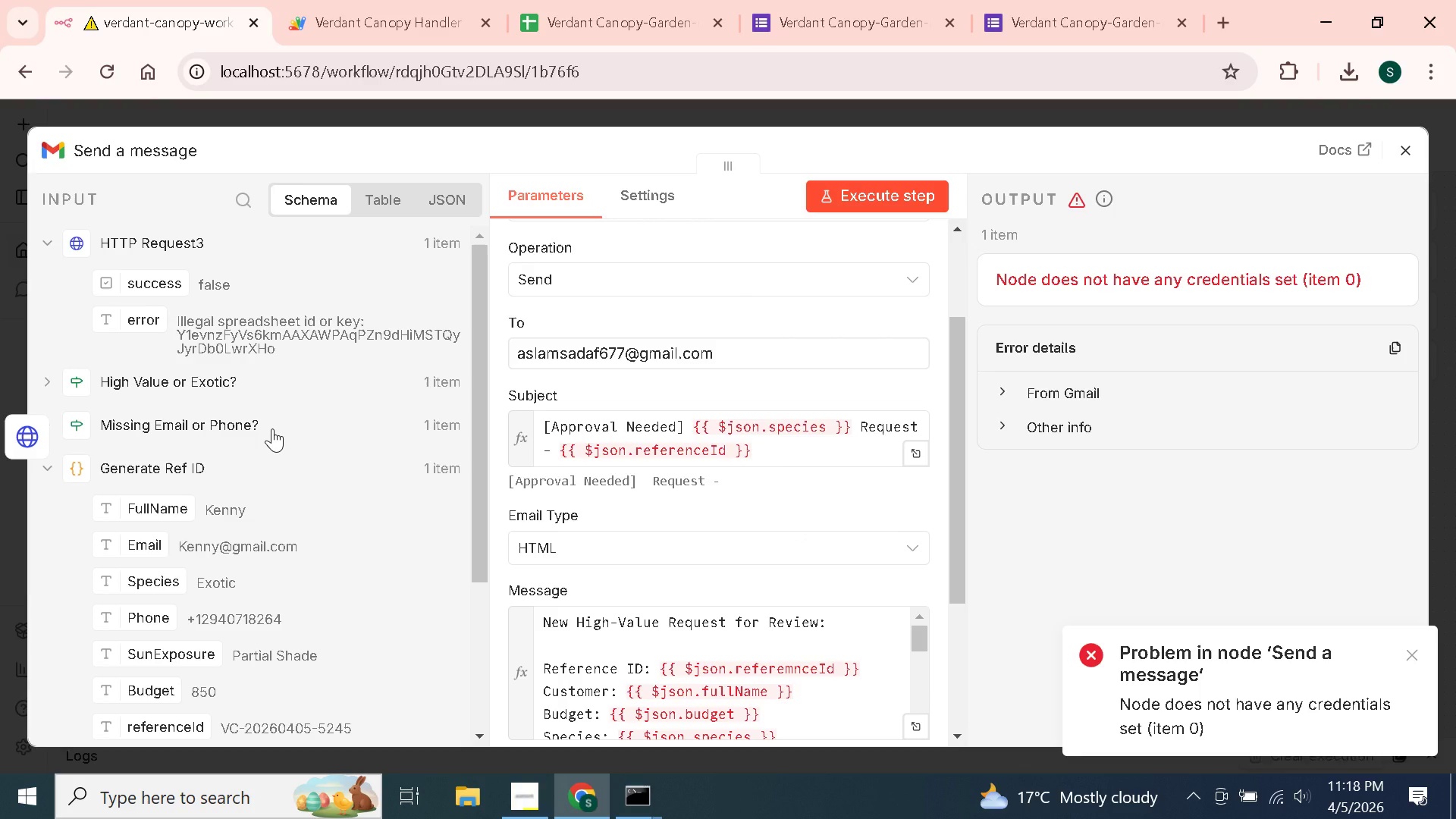 
scroll: coordinate [717, 532], scroll_direction: down, amount: 2.0
 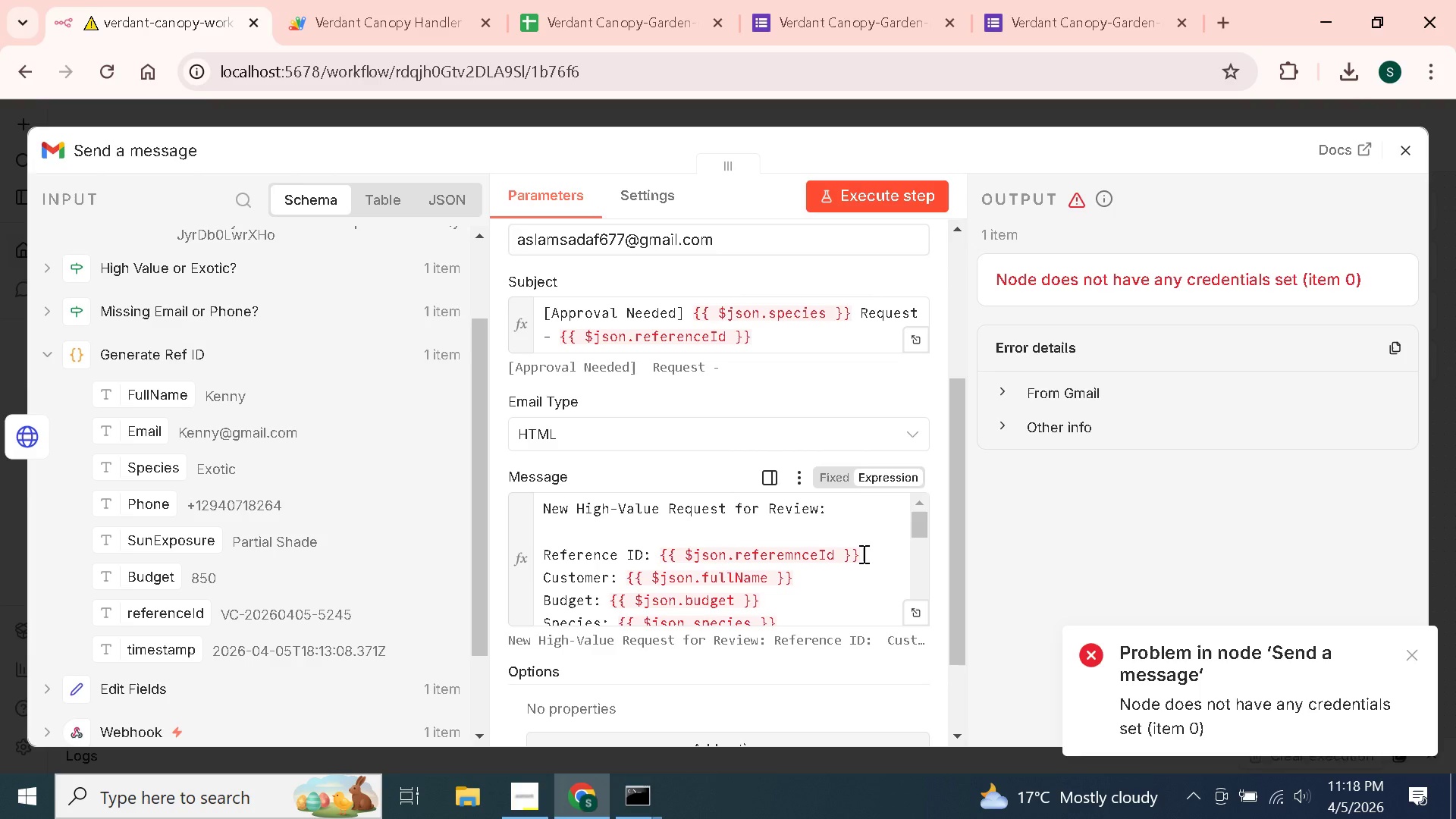 
left_click([792, 550])
 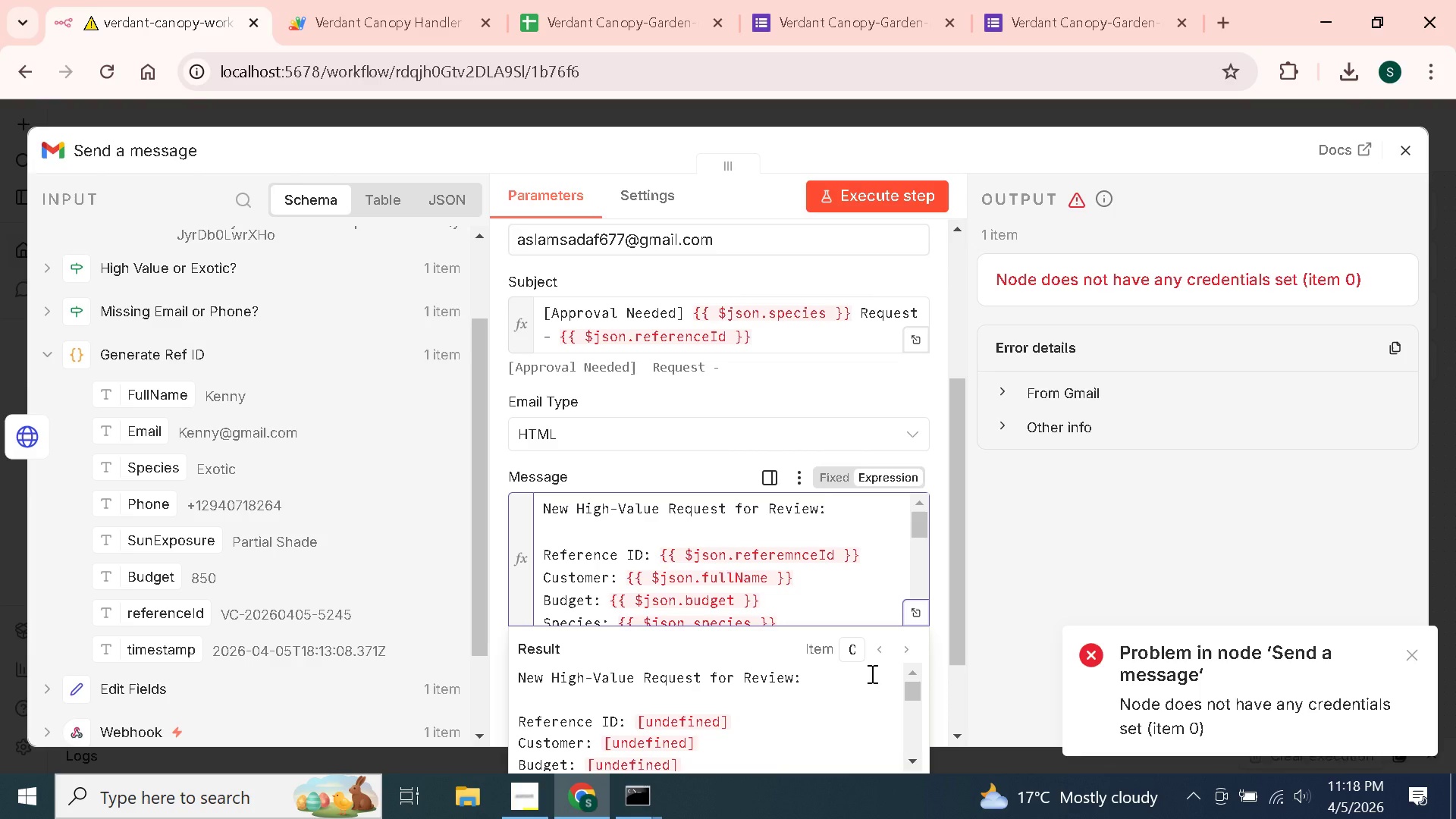 
key(Backspace)
 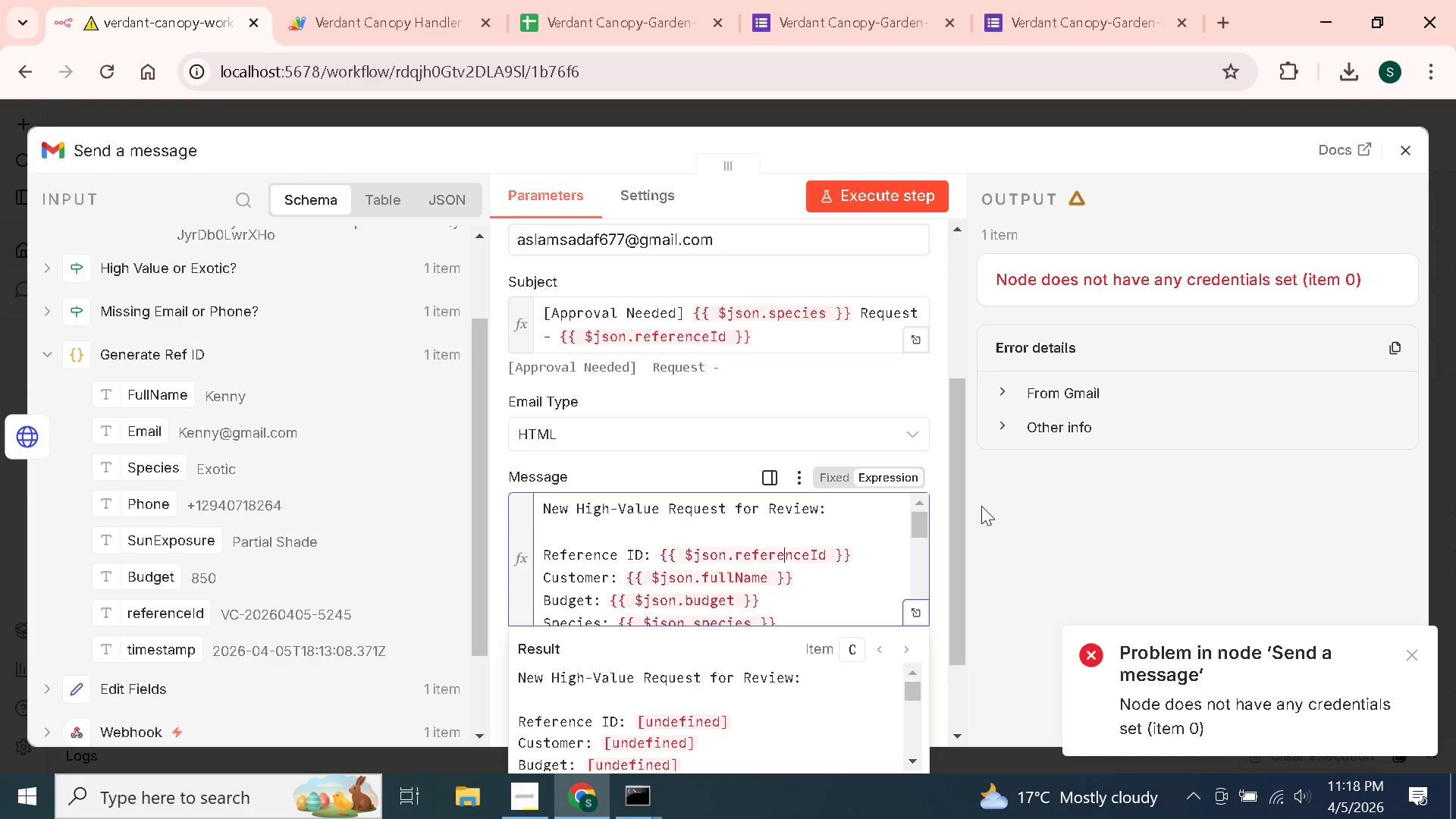 
left_click([981, 506])
 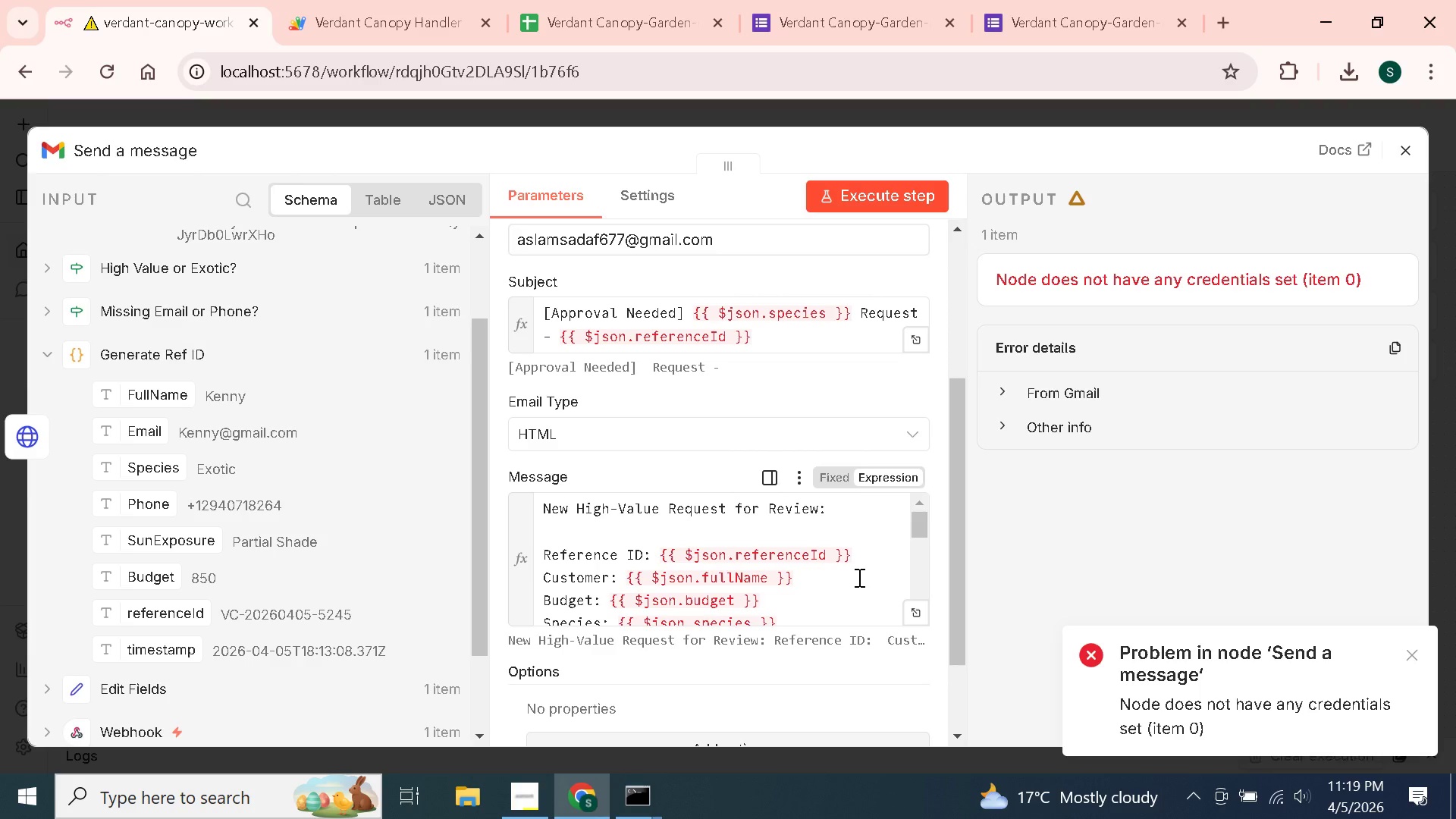 
wait(47.12)
 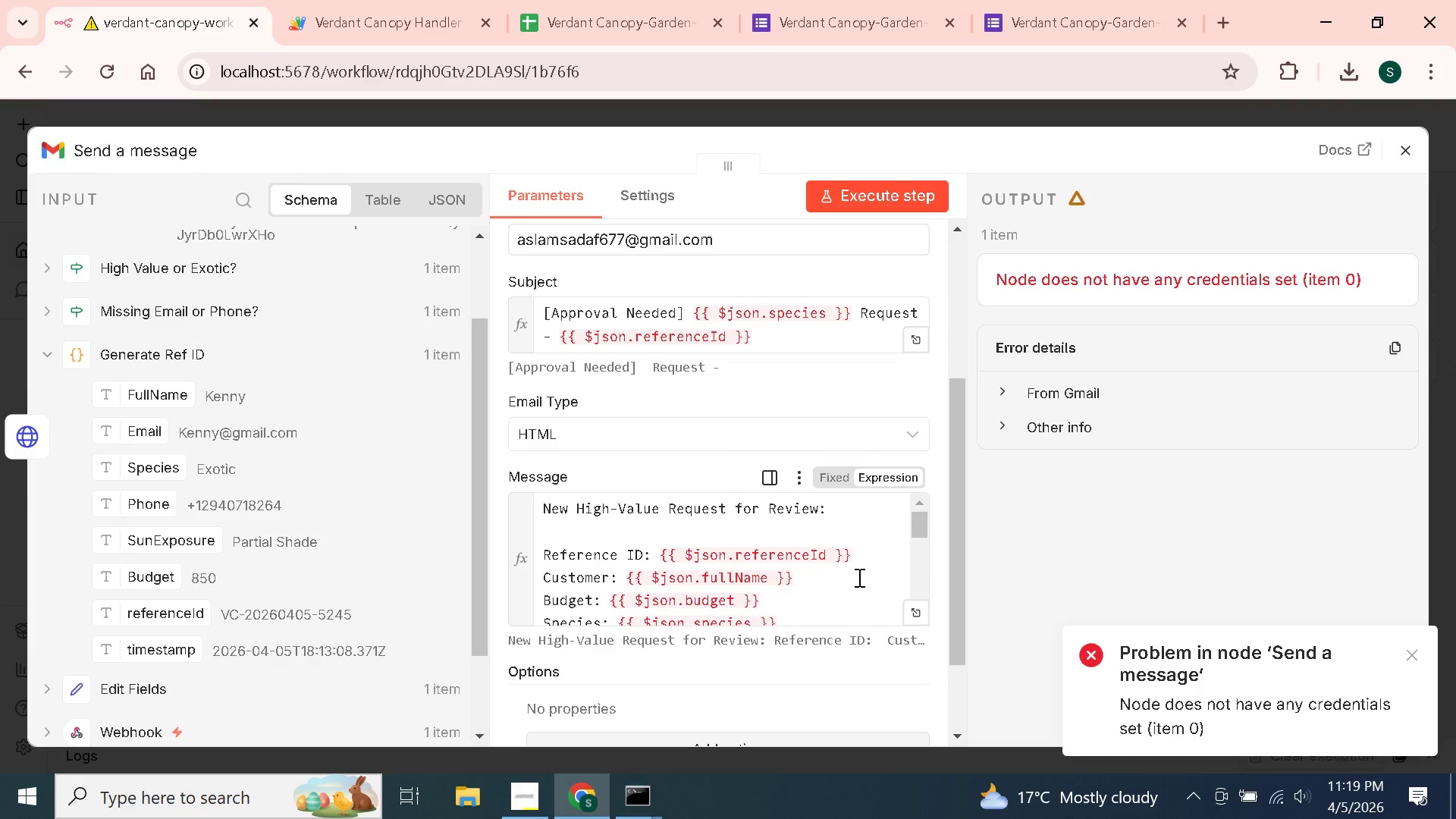 
left_click([1426, 80])
 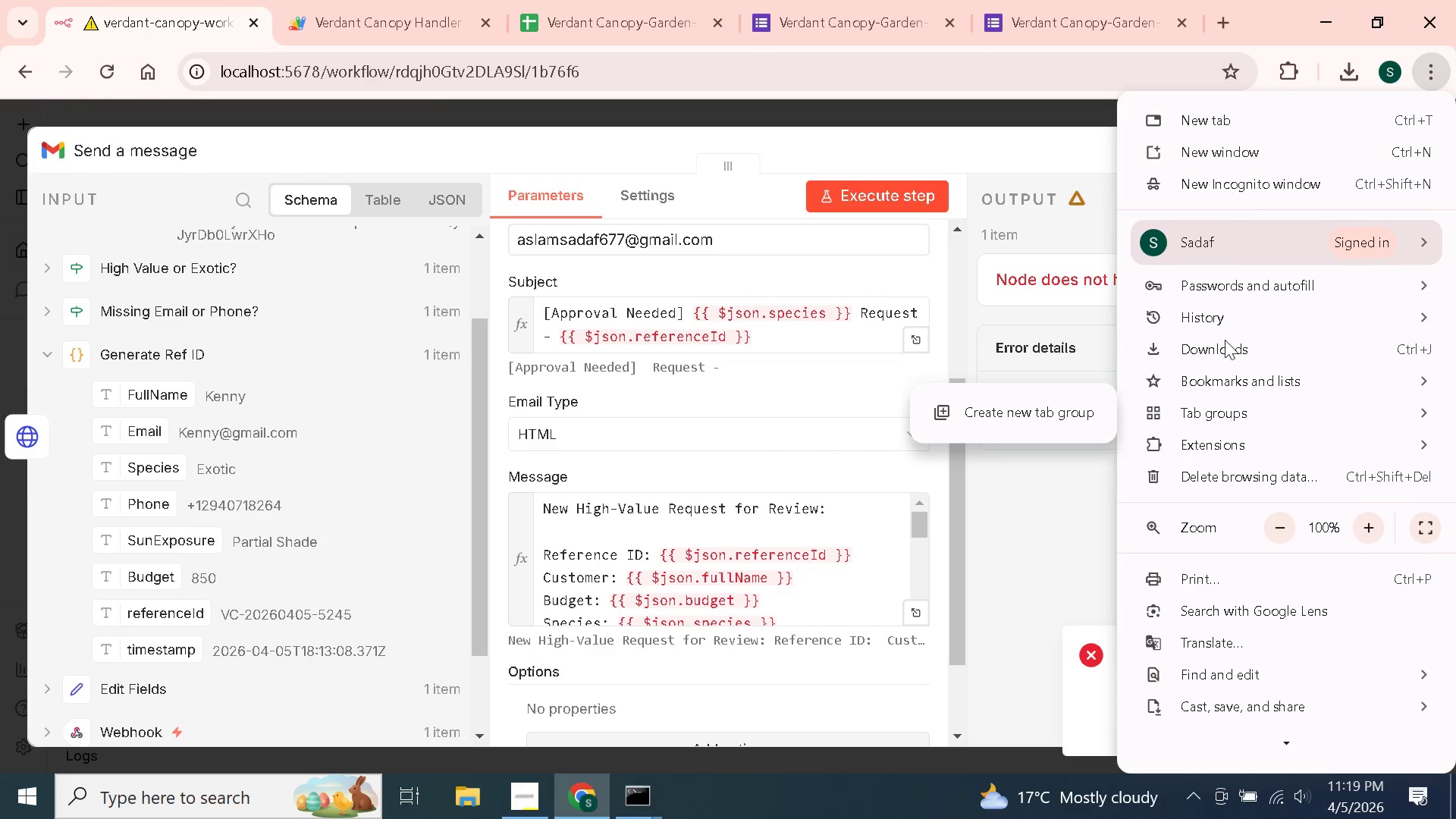 